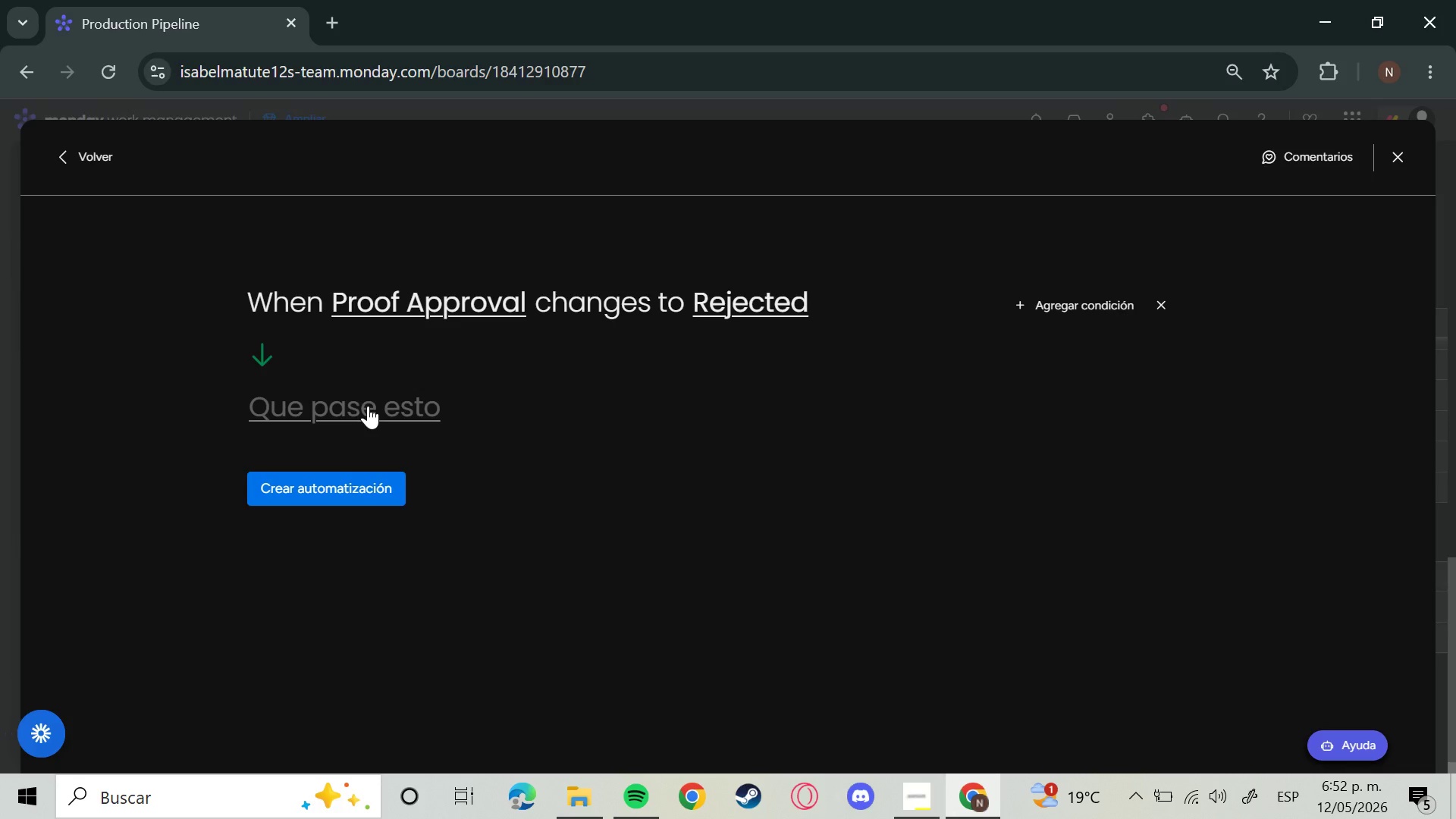 
mouse_move([334, 385])
 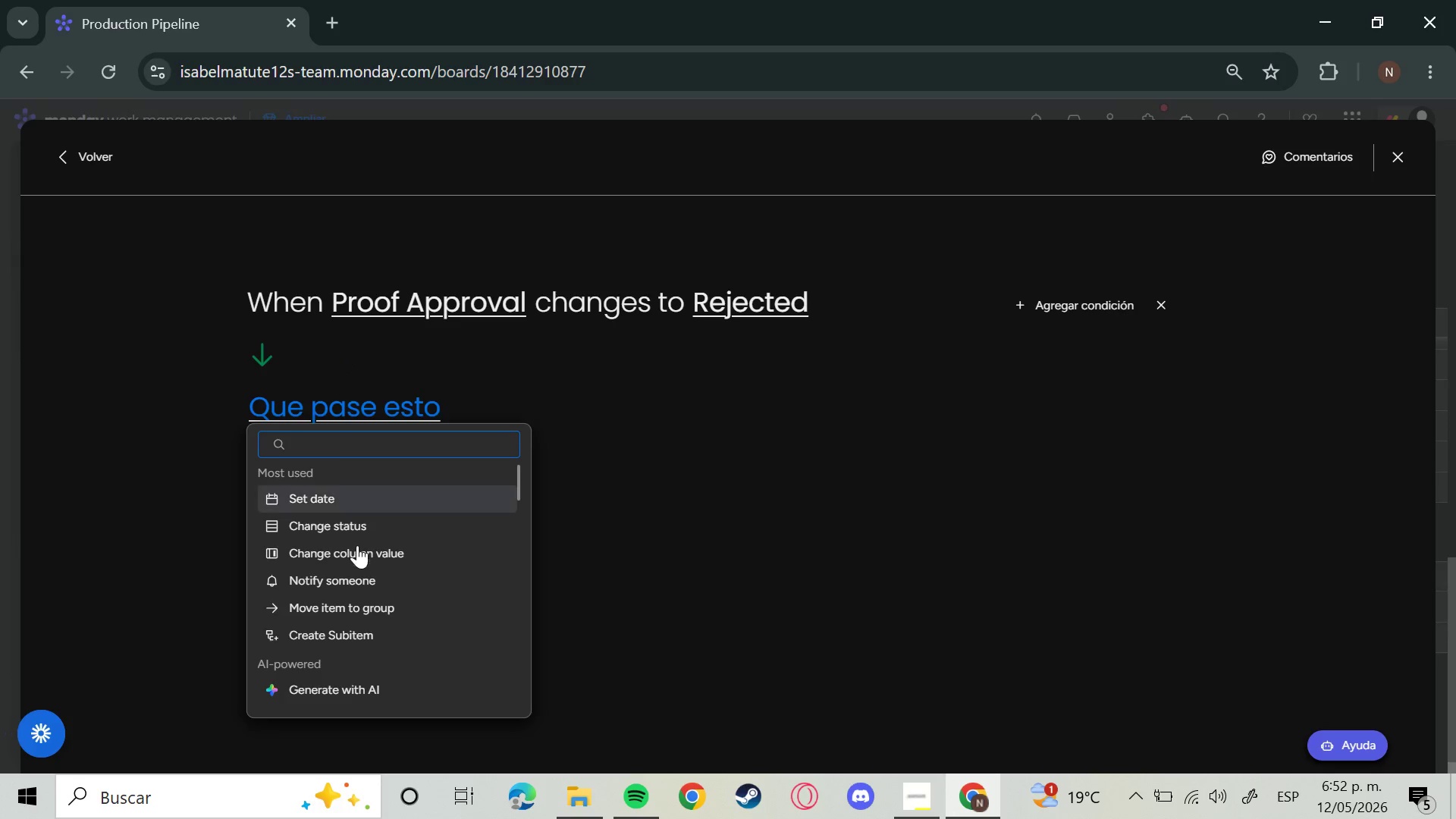 
left_click_drag(start_coordinate=[353, 517], to_coordinate=[353, 521])
 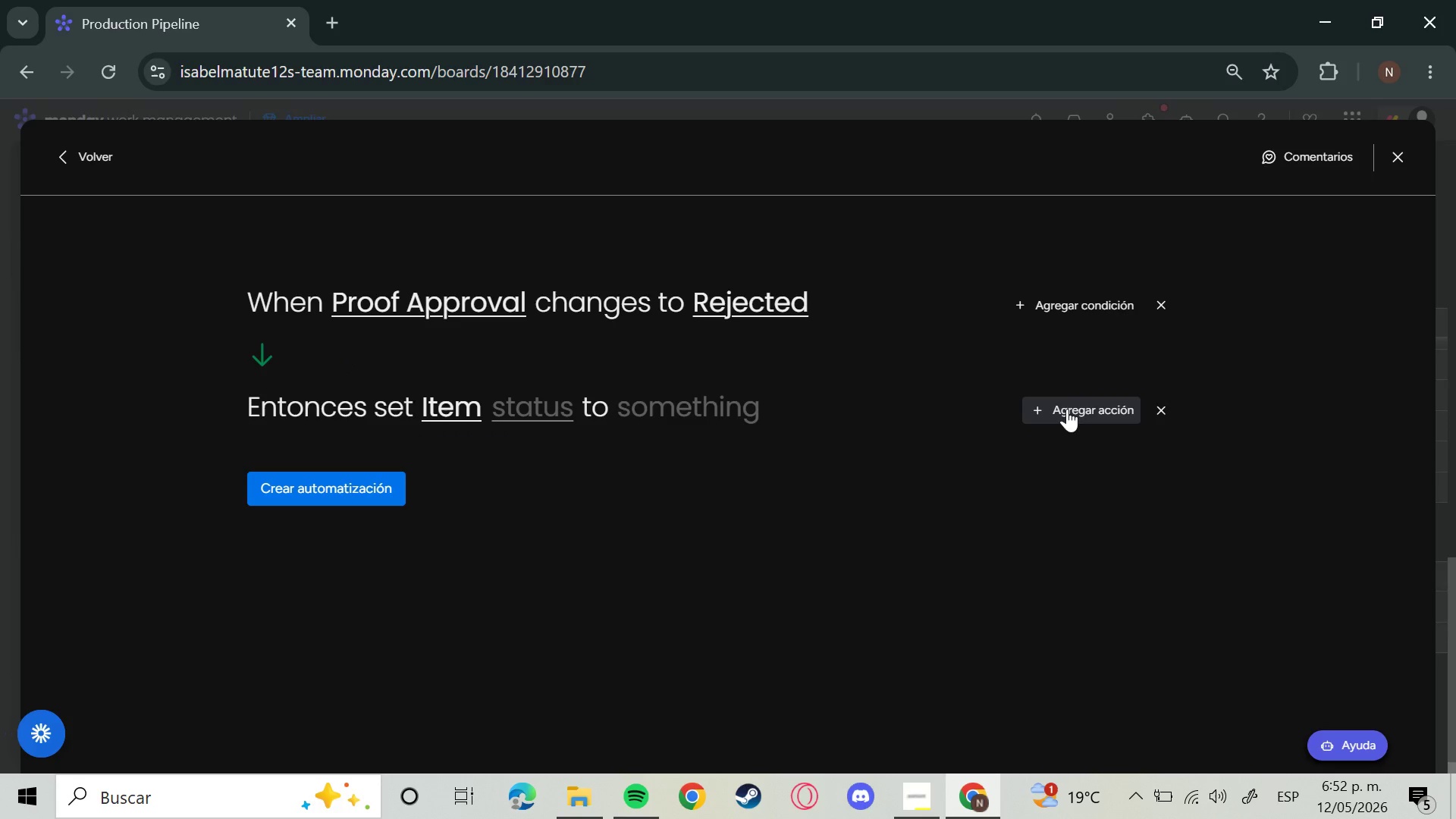 
left_click([1072, 409])
 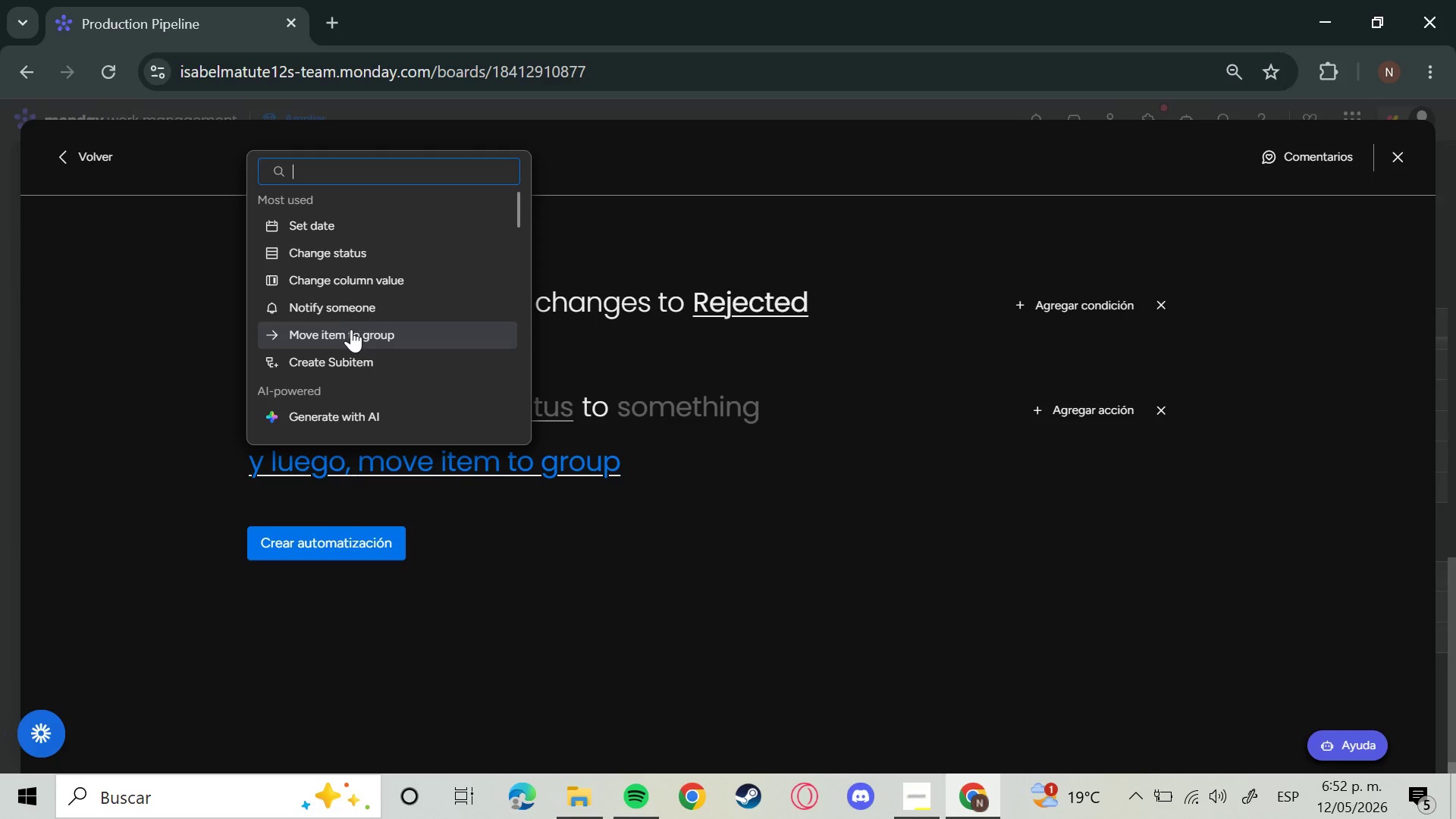 
left_click([358, 315])
 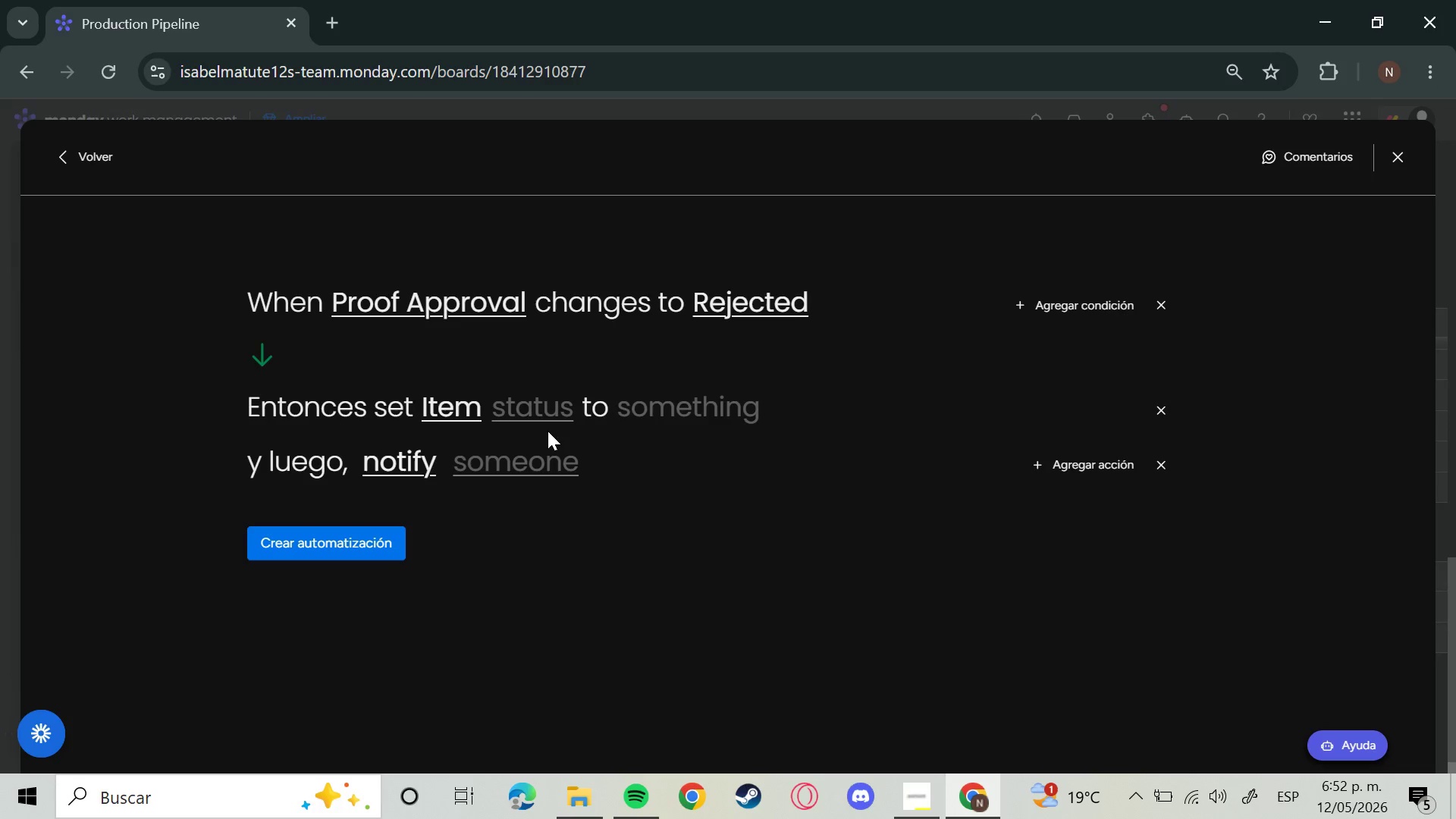 
left_click([529, 410])
 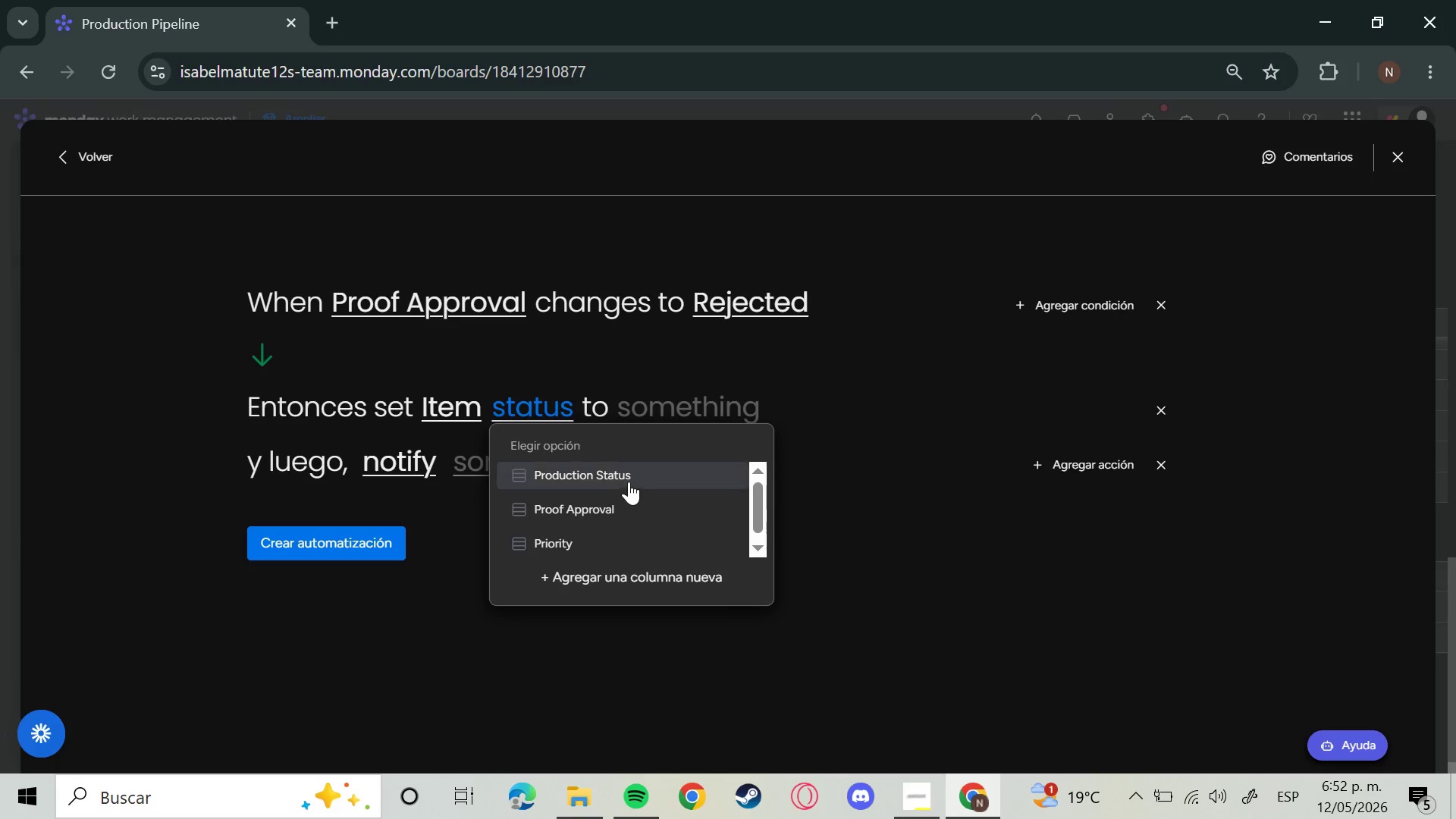 
left_click([614, 479])
 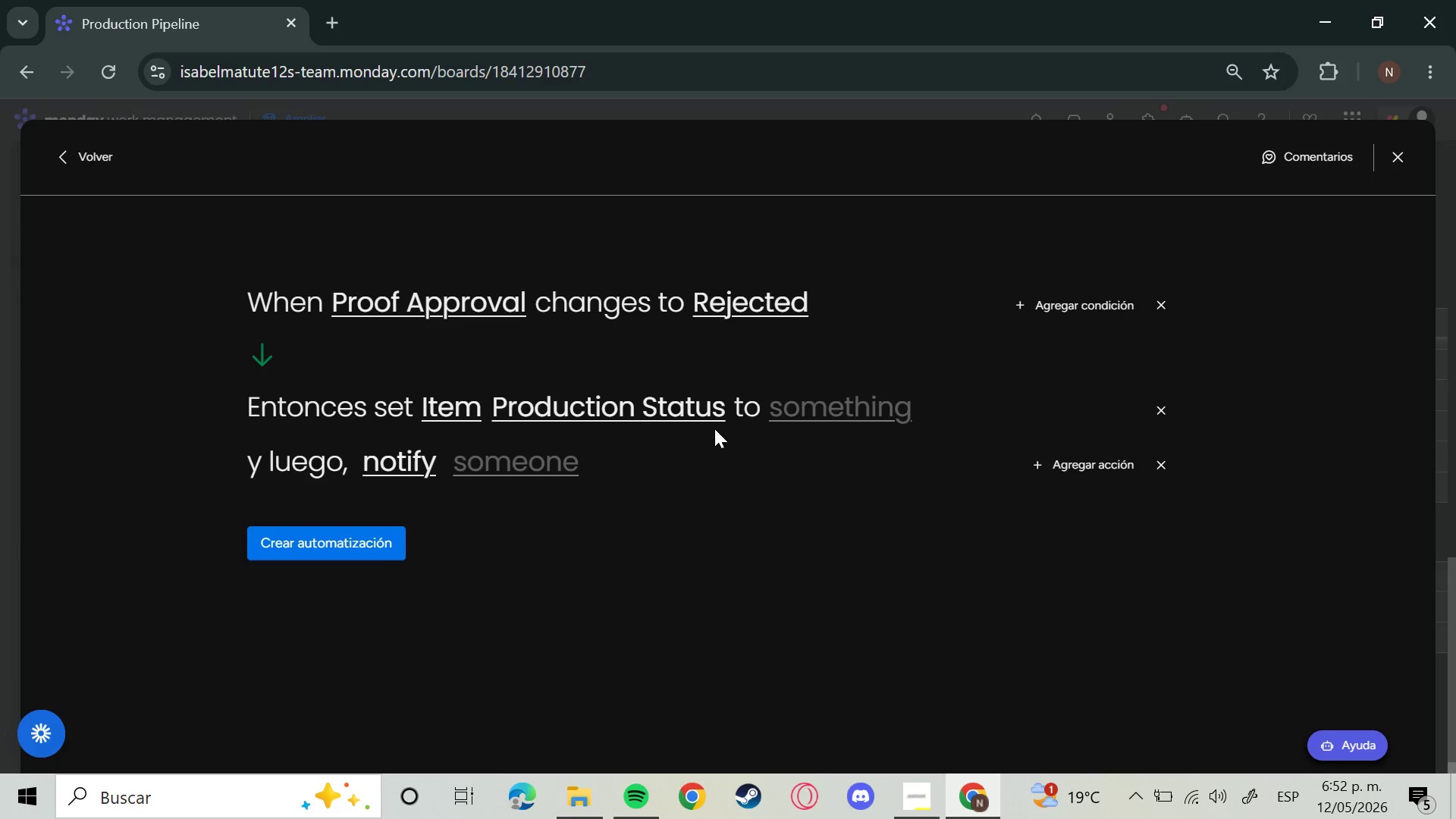 
left_click([809, 419])
 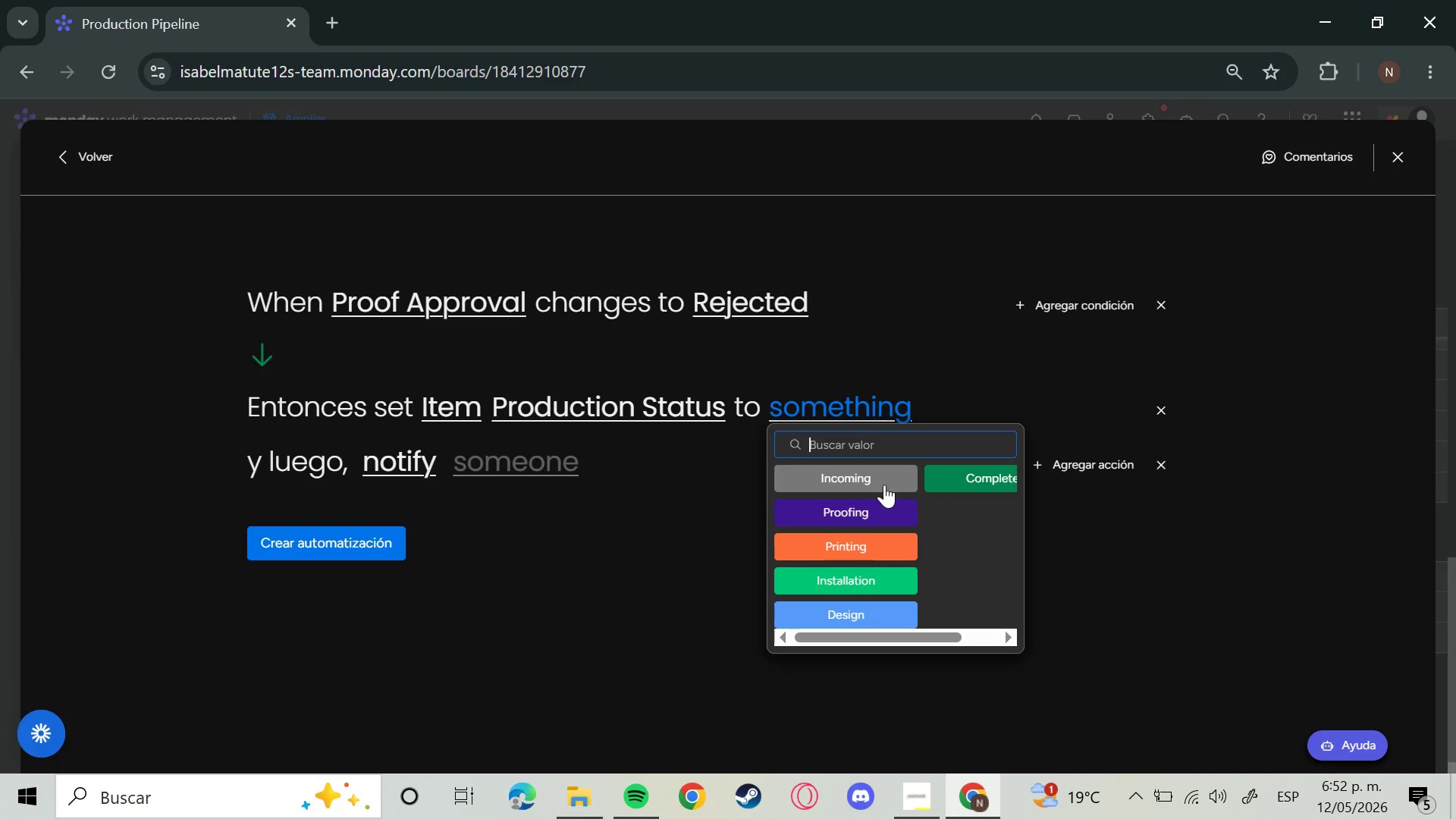 
left_click([858, 611])
 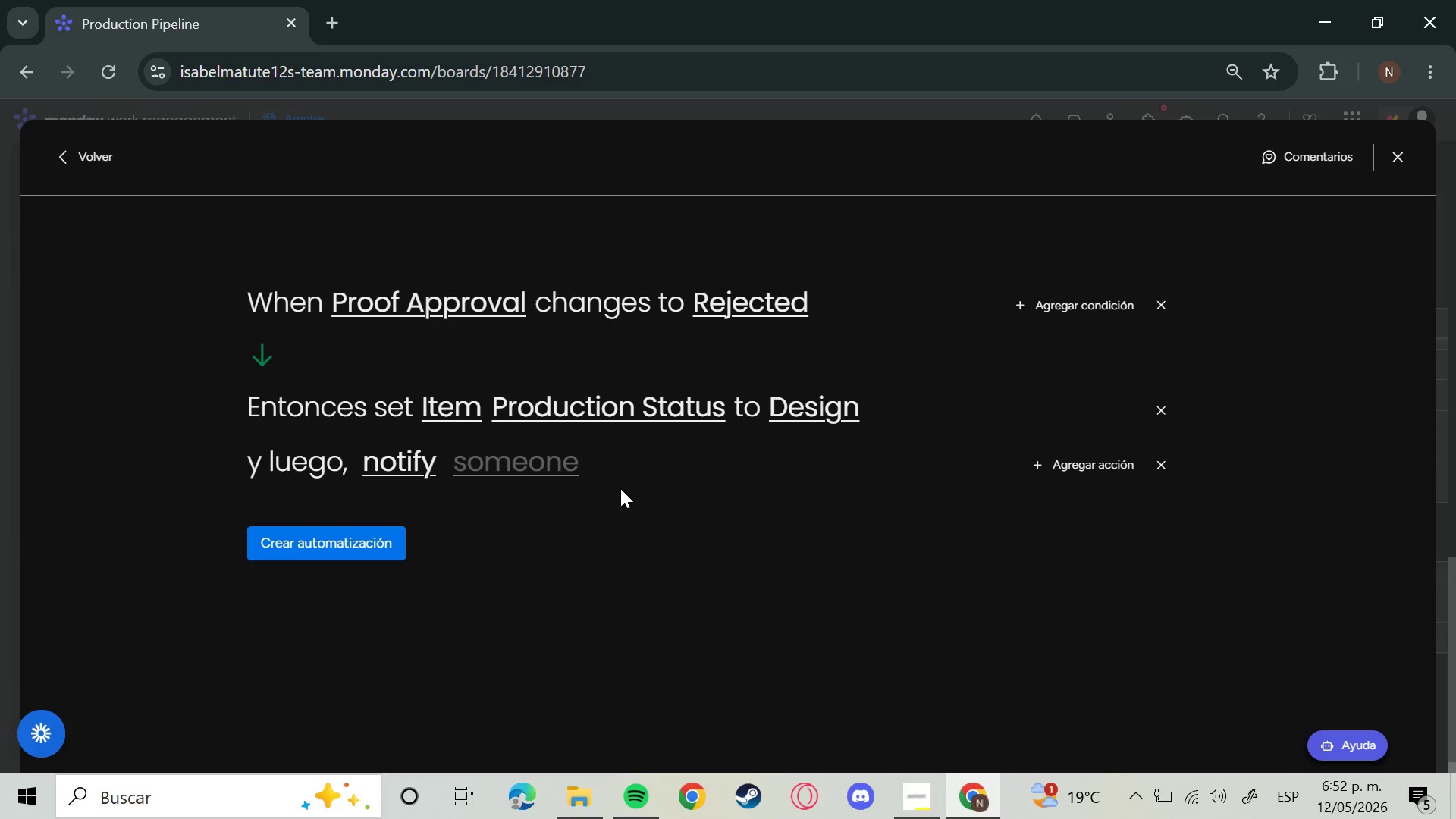 
left_click([488, 468])
 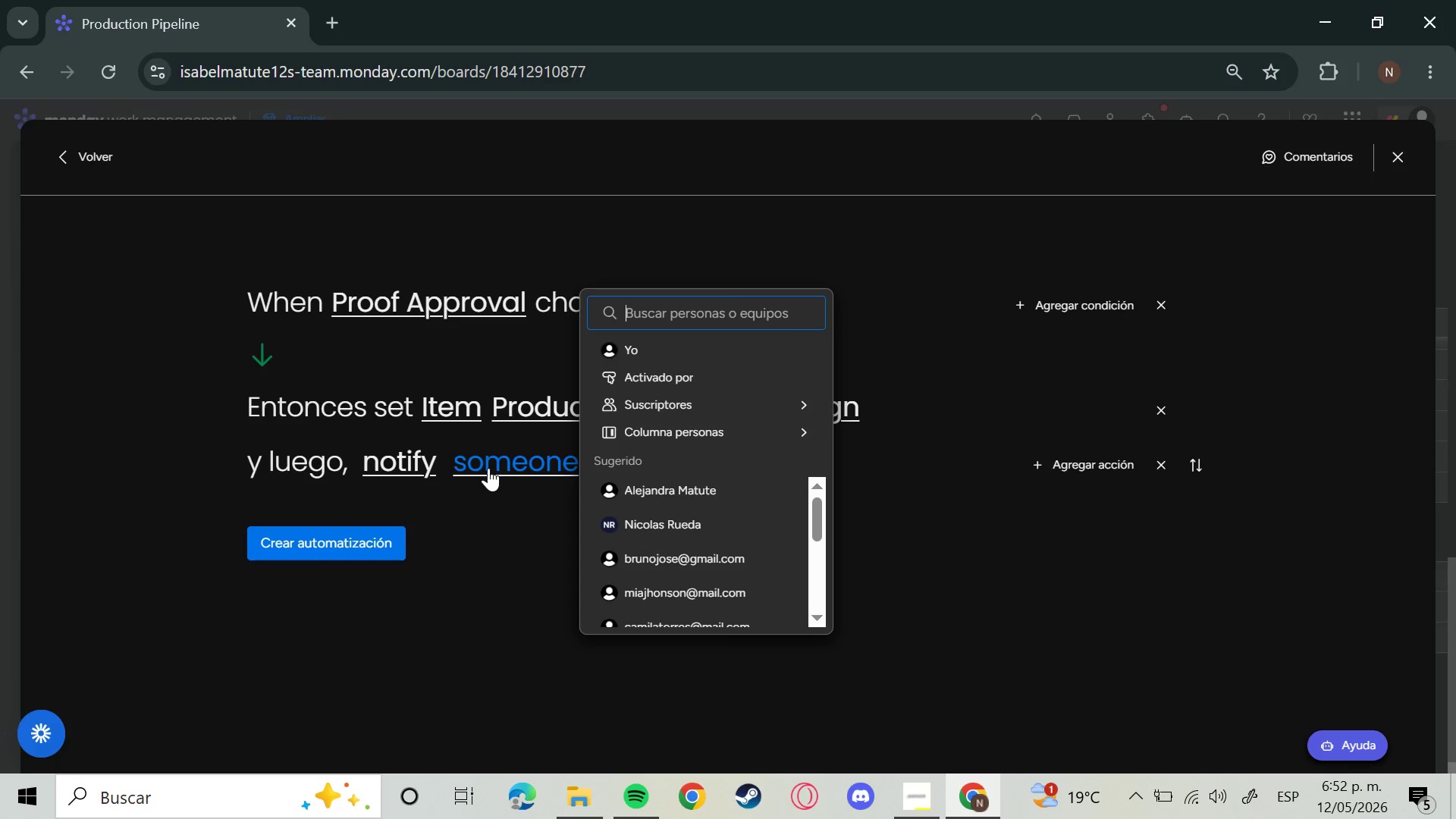 
wait(6.38)
 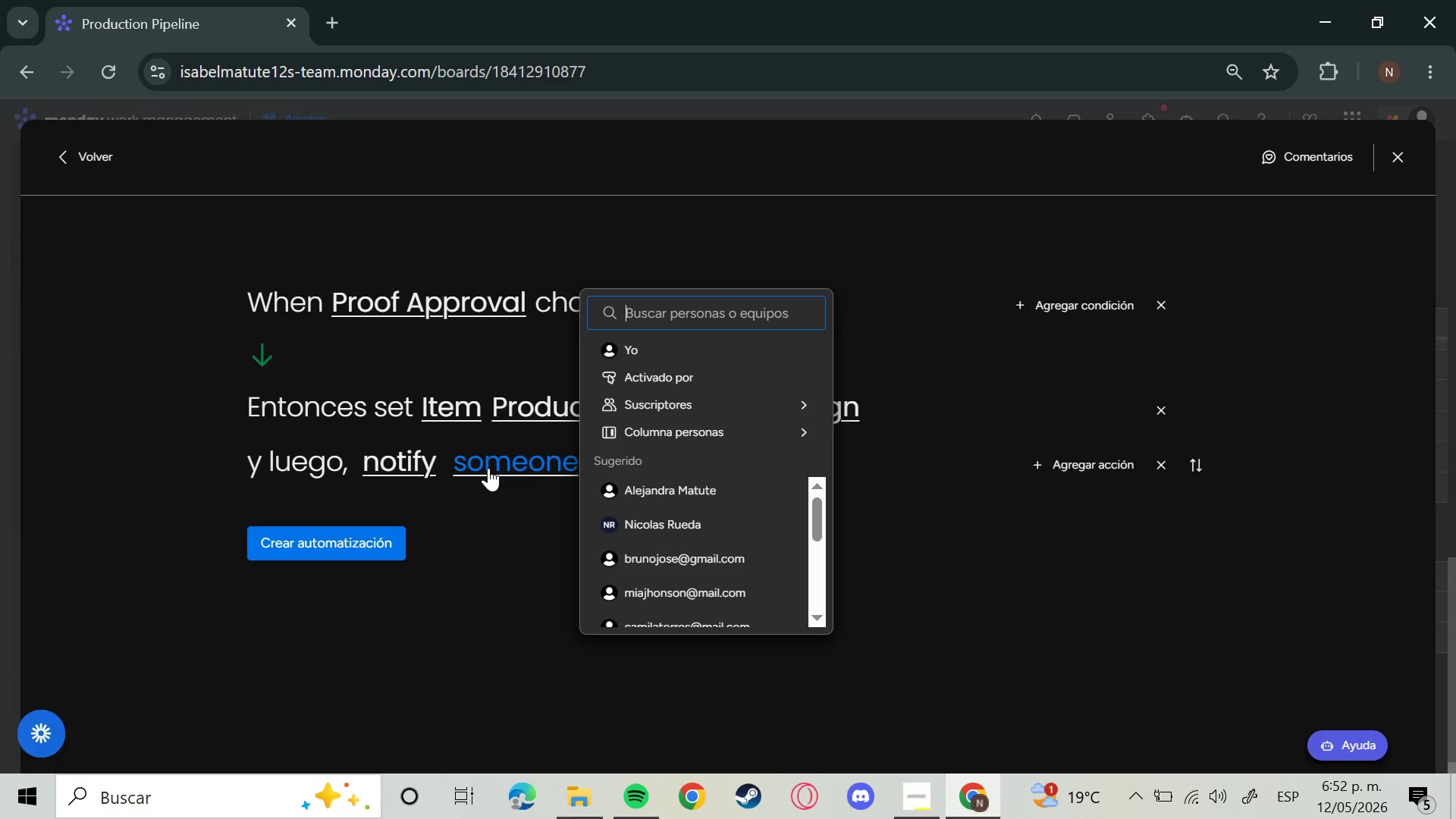 
left_click([886, 445])
 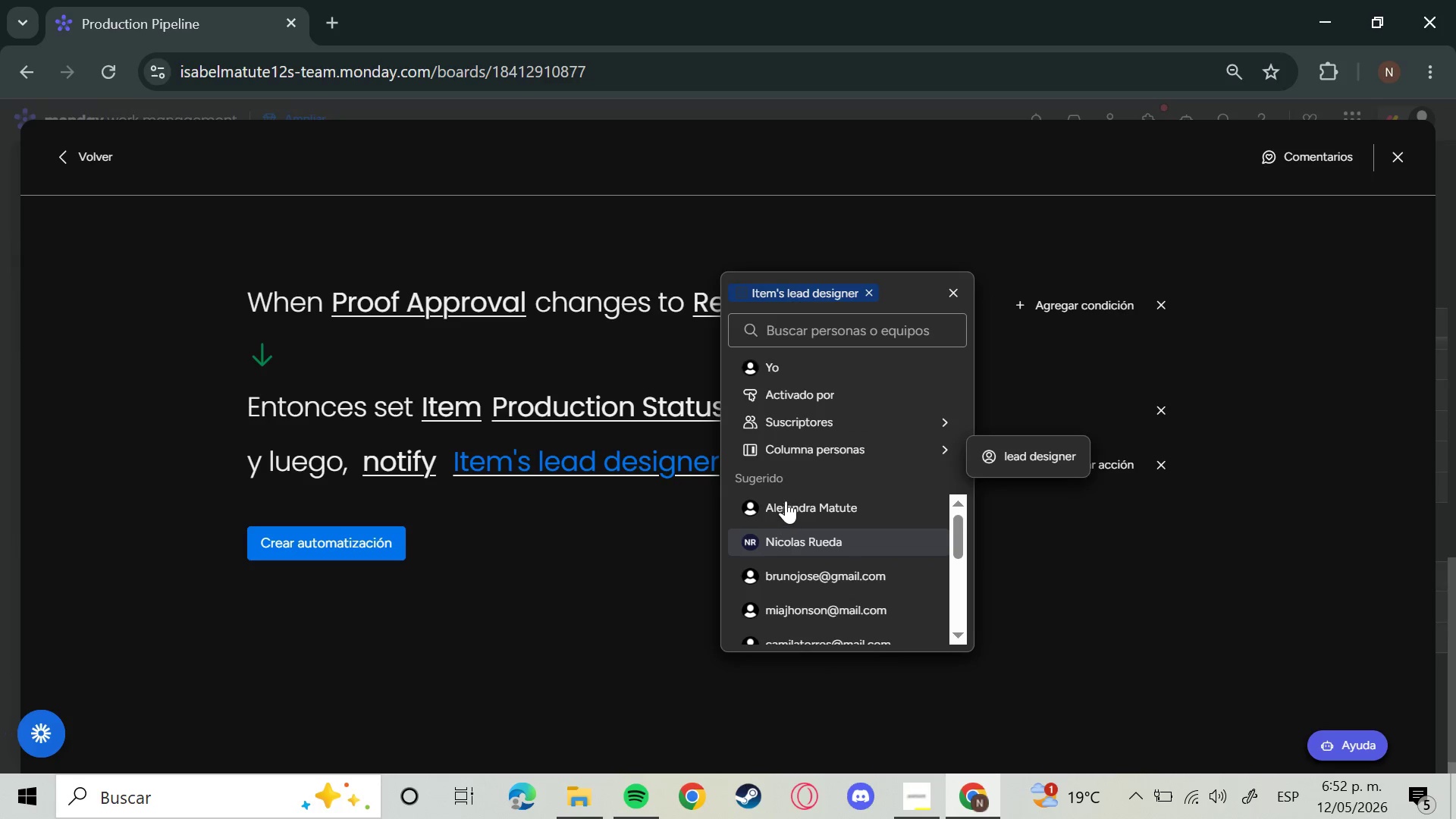 
left_click([786, 500])
 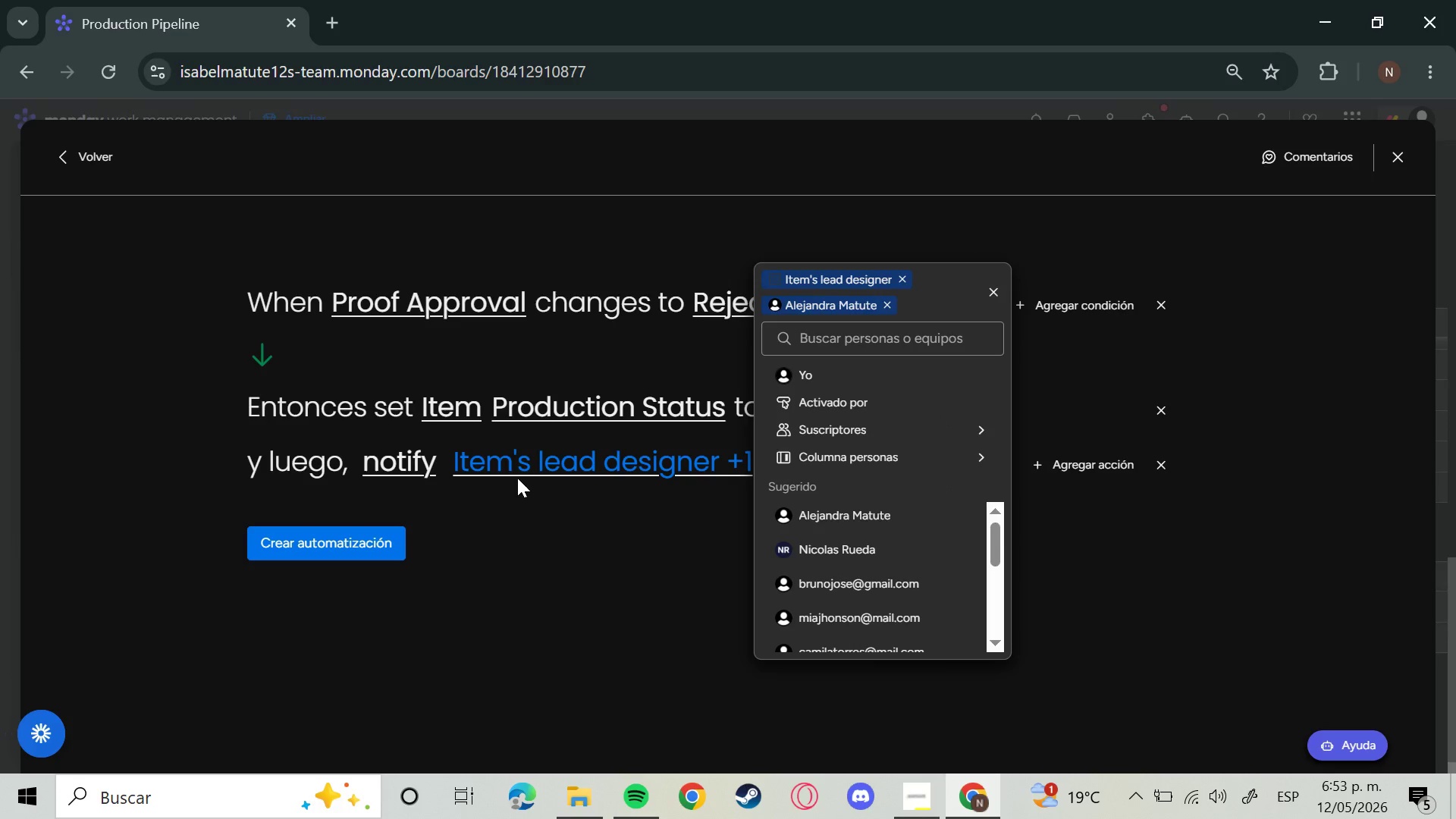 
left_click([380, 457])
 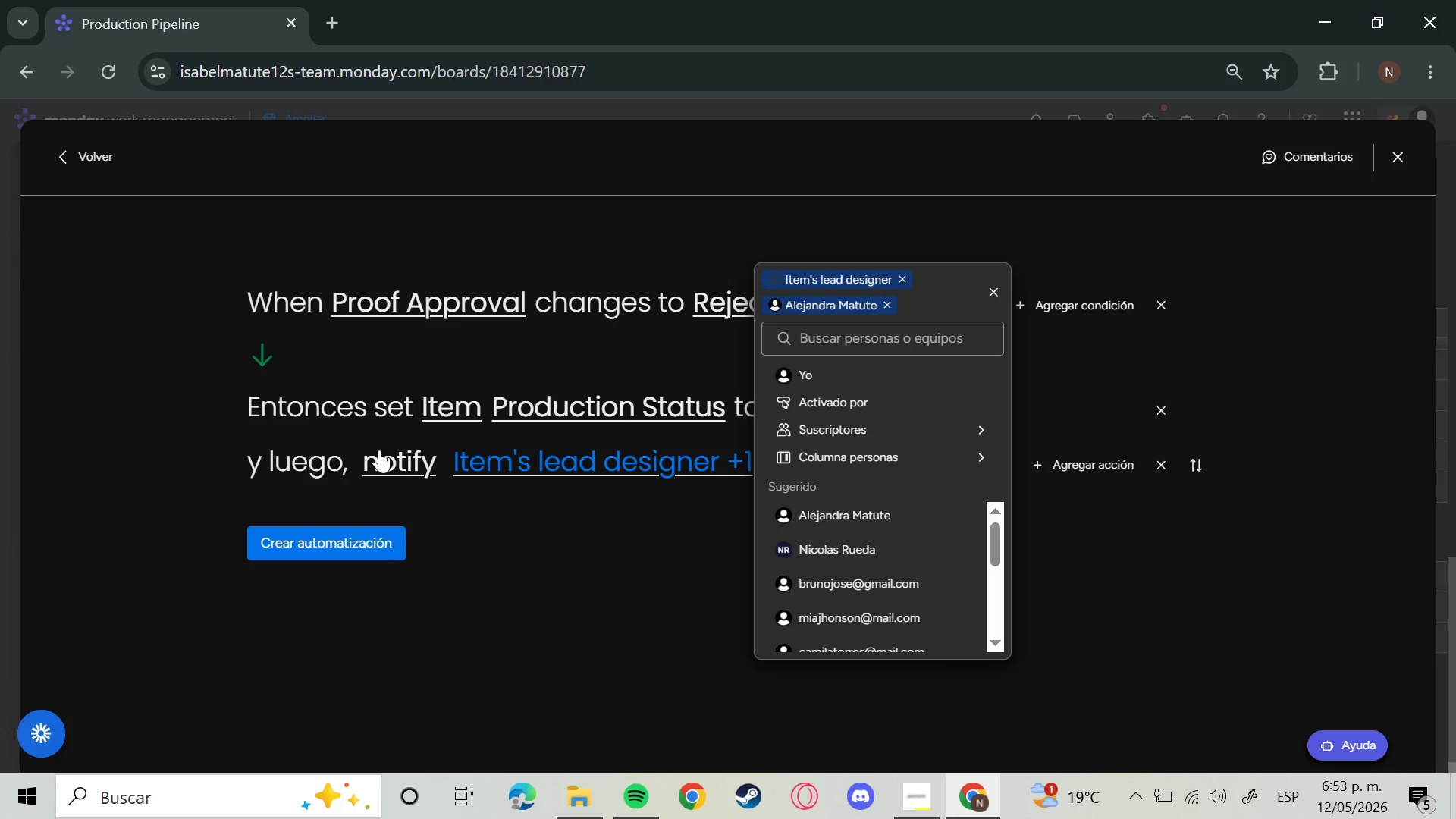 
mouse_move([395, 439])
 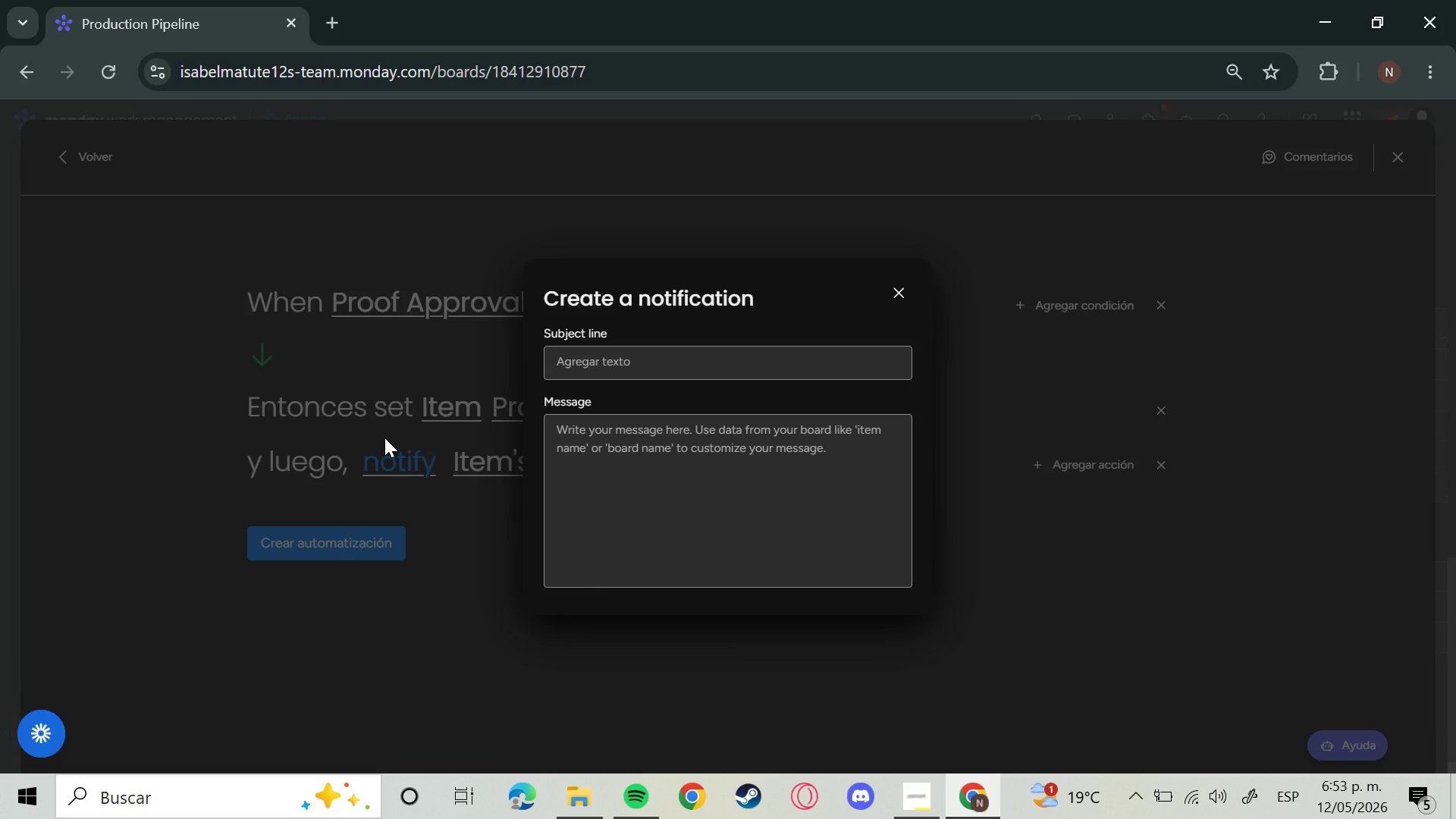 
left_click([617, 463])
 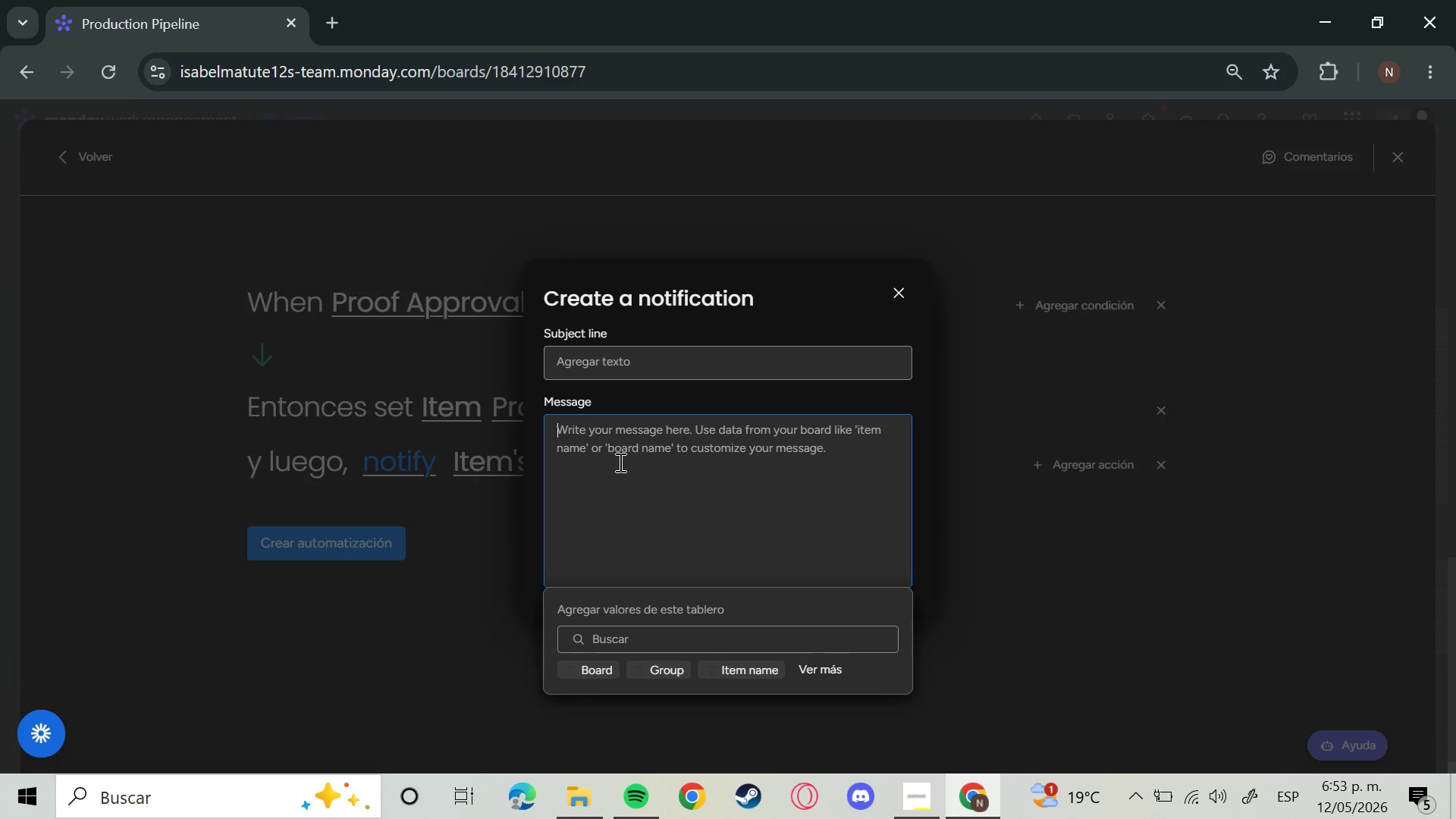 
type(Proof for job )
 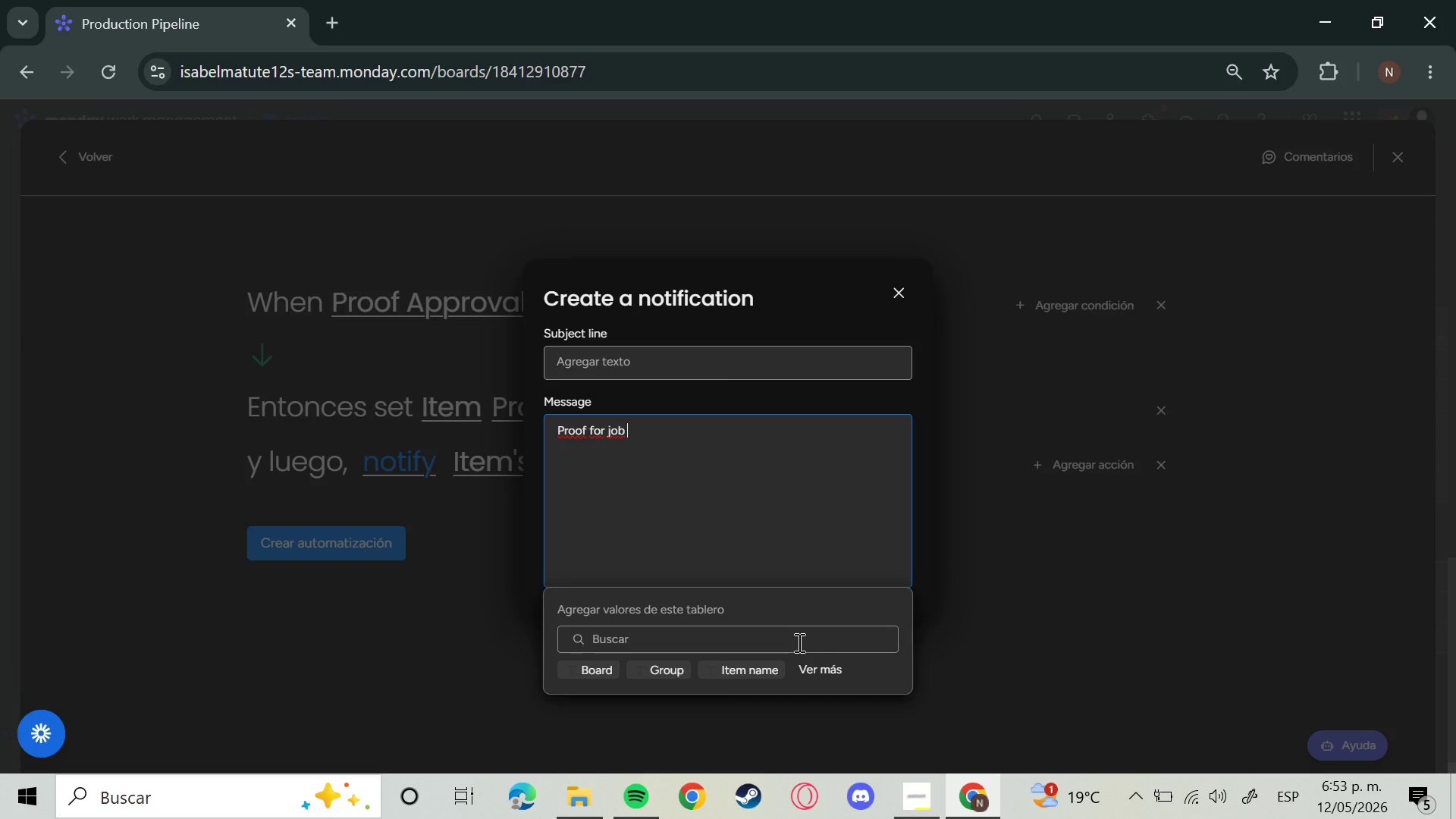 
left_click([756, 671])
 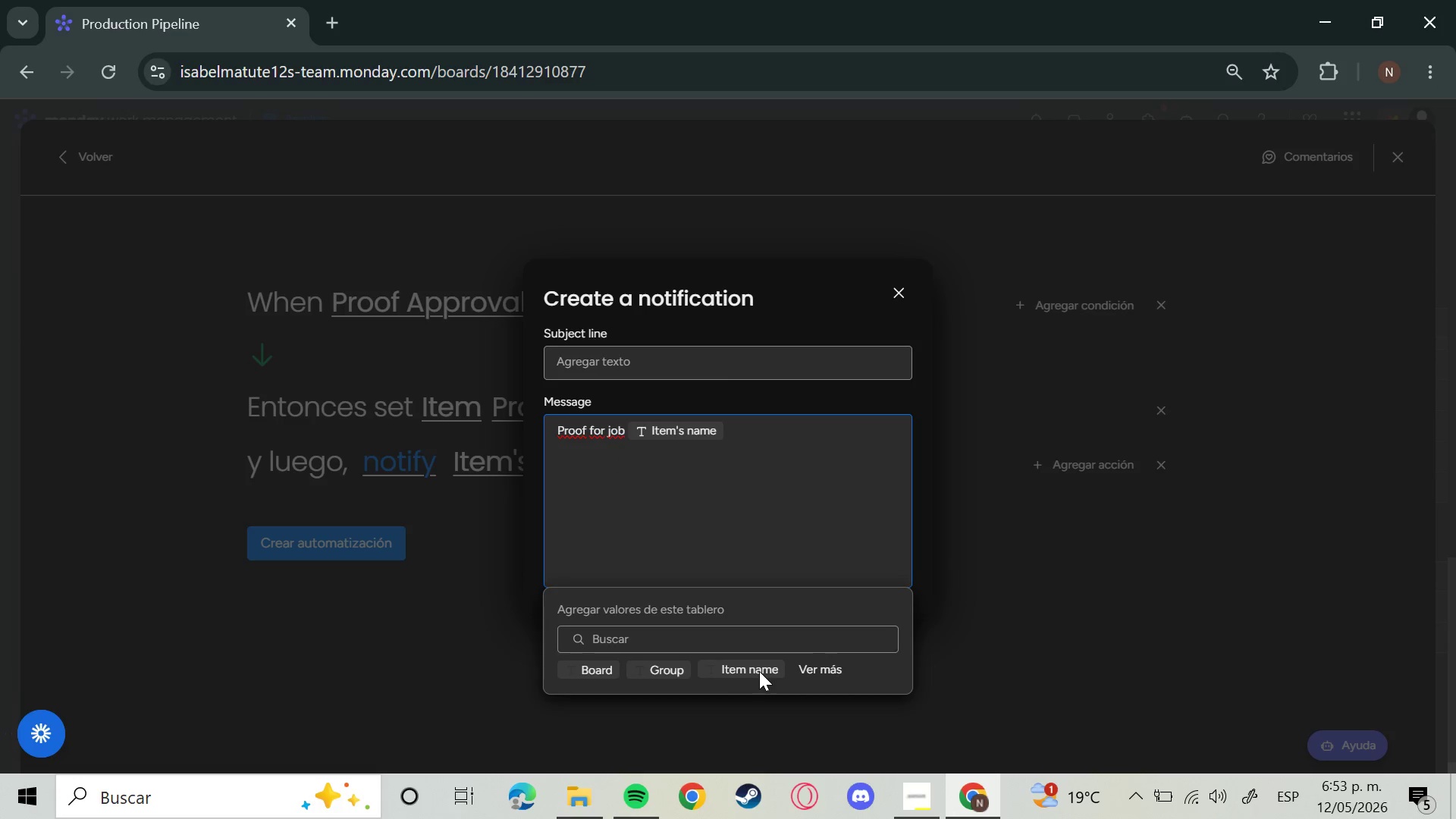 
type(Wa)
key(Backspace)
key(Backspace)
type( was Re)
key(Backspace)
key(Backspace)
type(REJE)
key(Backspace)
key(Backspace)
key(Backspace)
key(Backspace)
type(rejected and requires redes)
 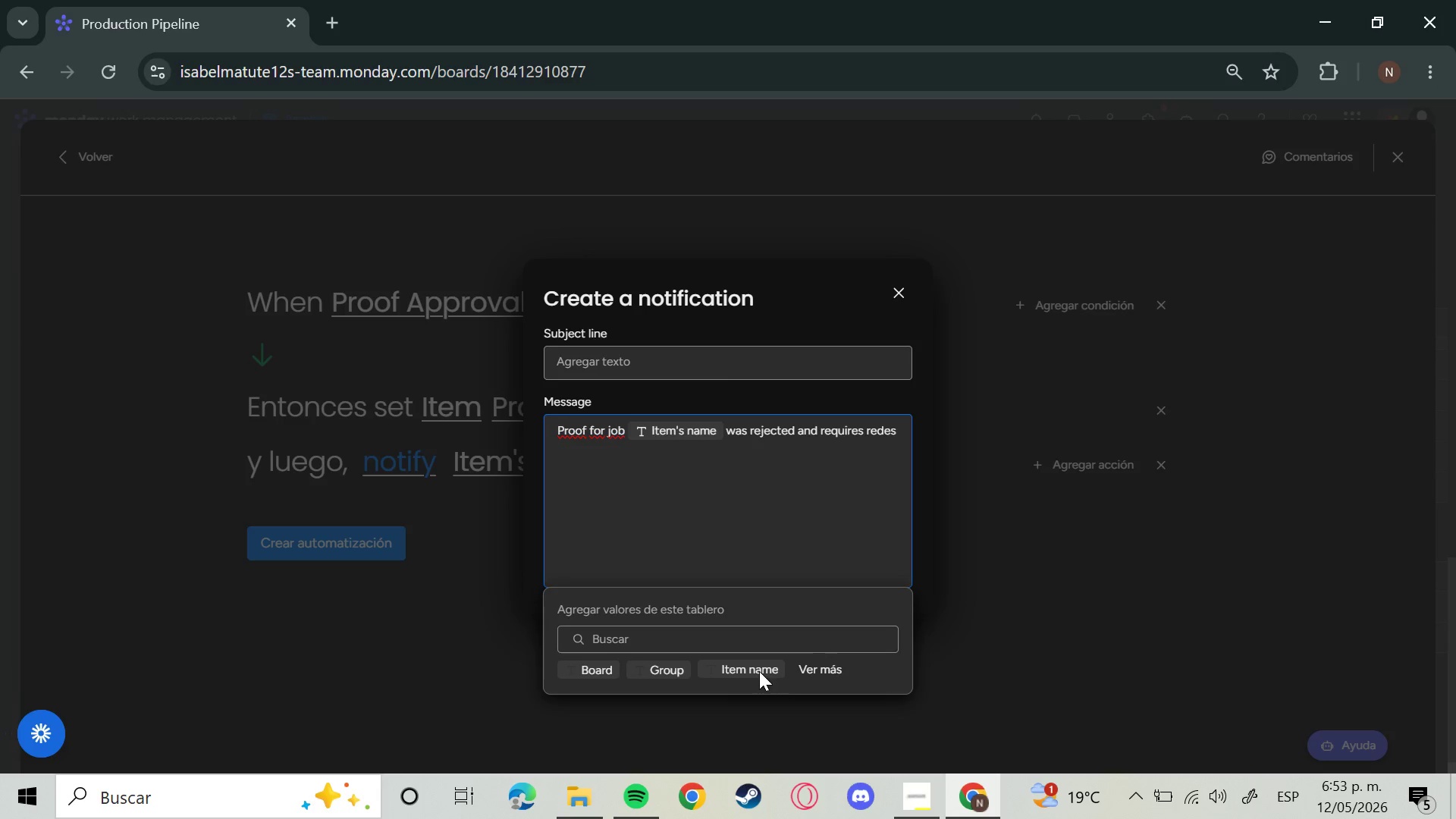 
type(ing)
key(Backspace)
key(Backspace)
type(gn)
 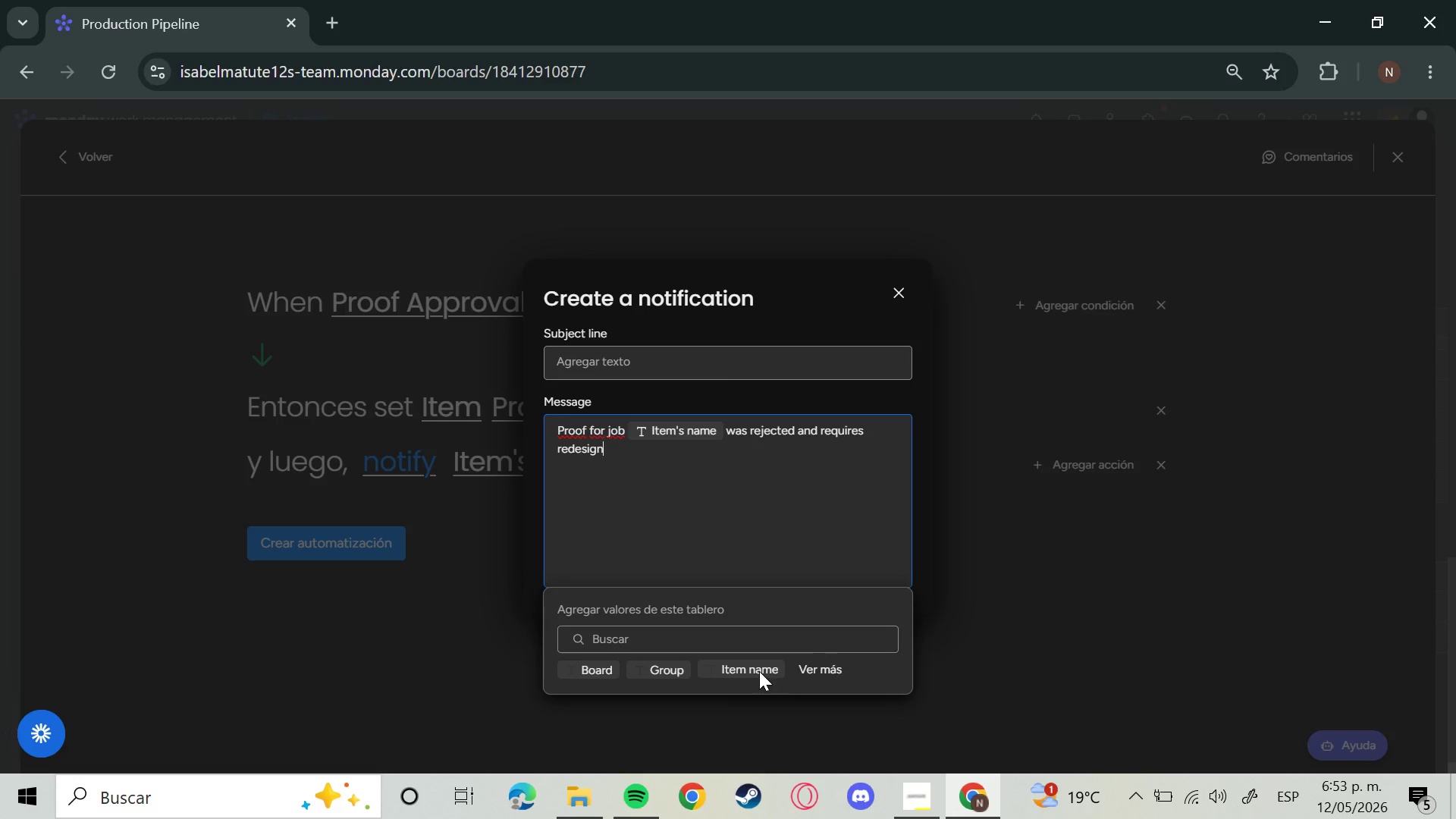 
key(Enter)
 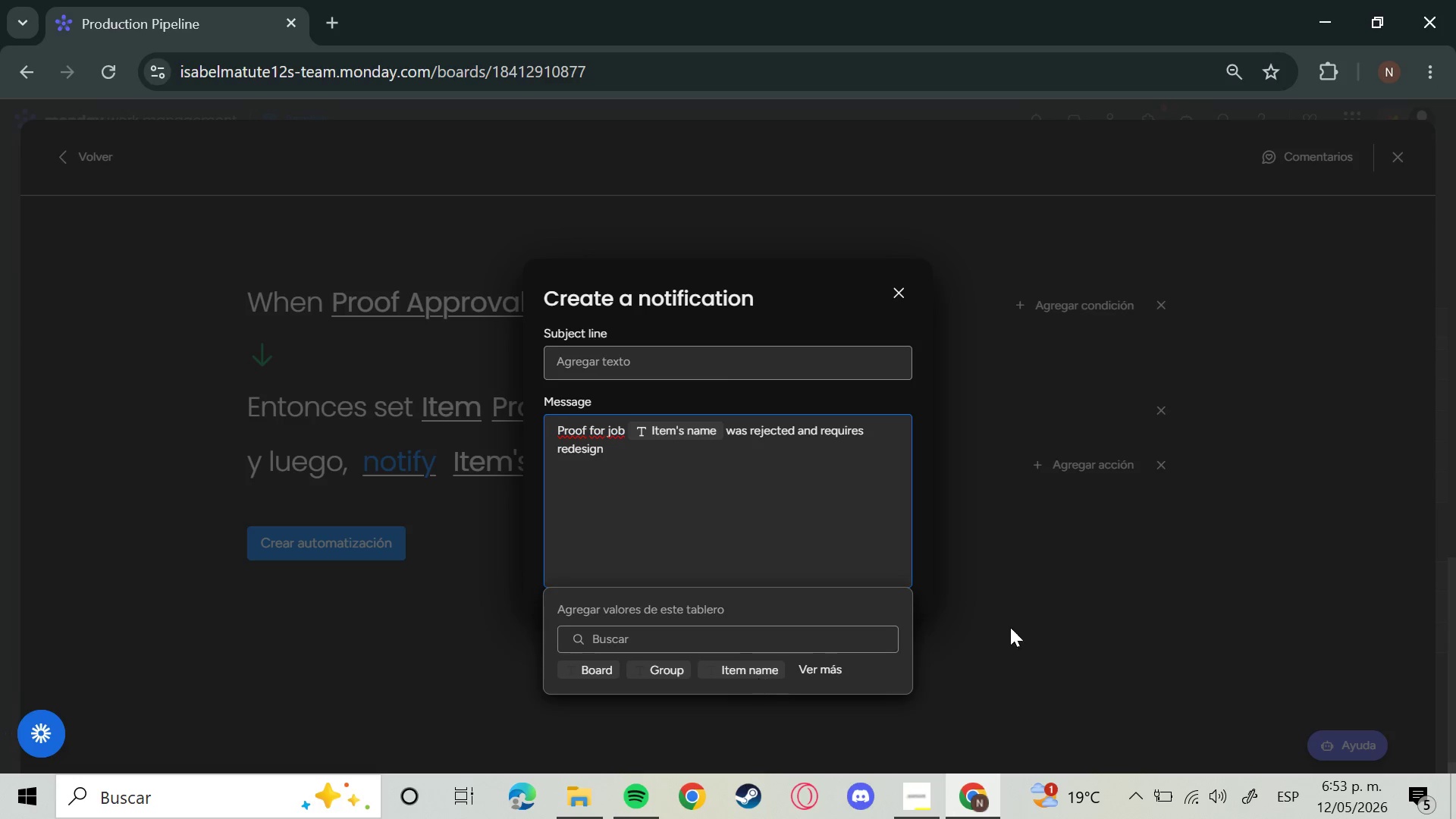 
left_click([1025, 626])
 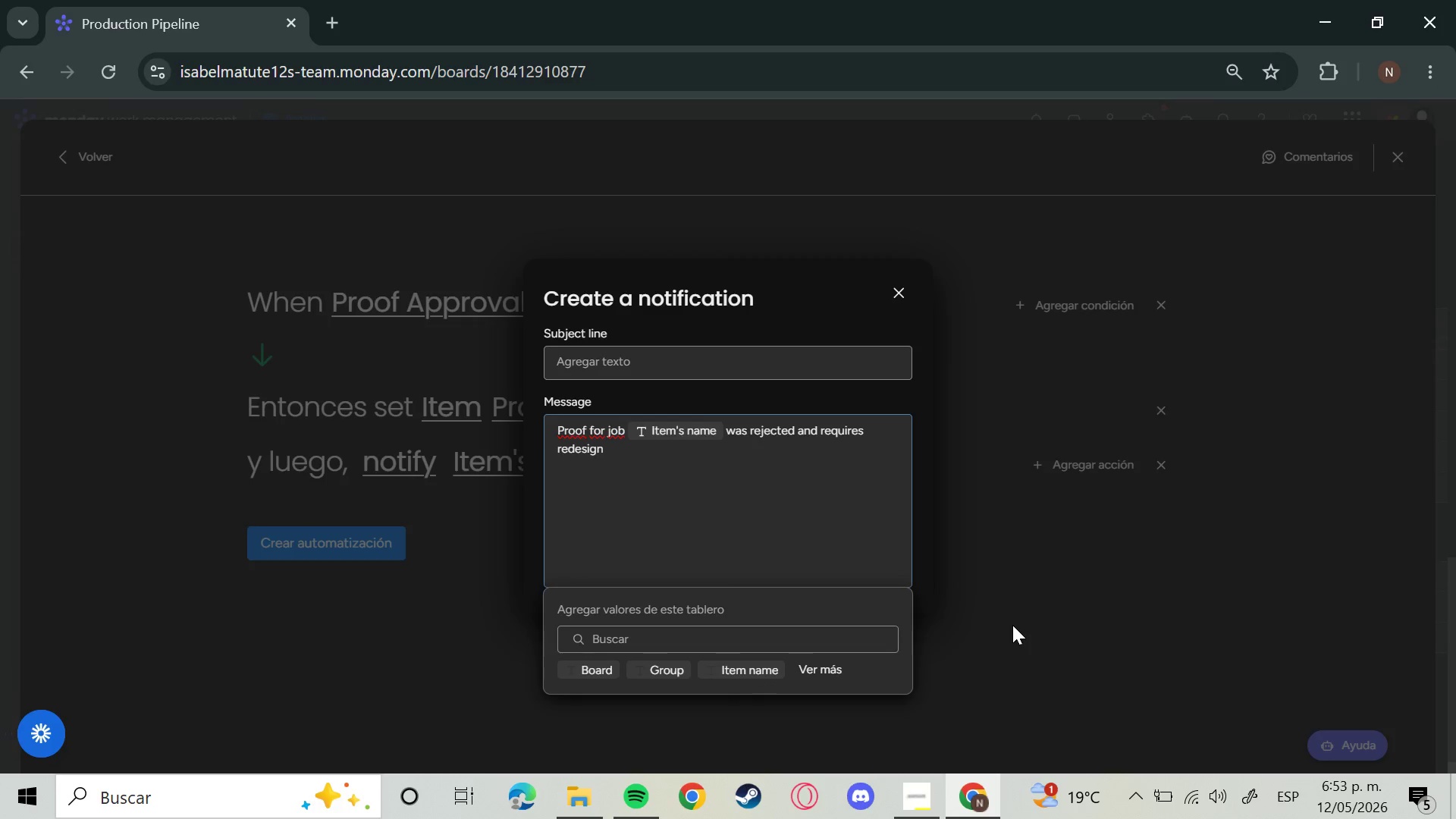 
left_click([1012, 625])
 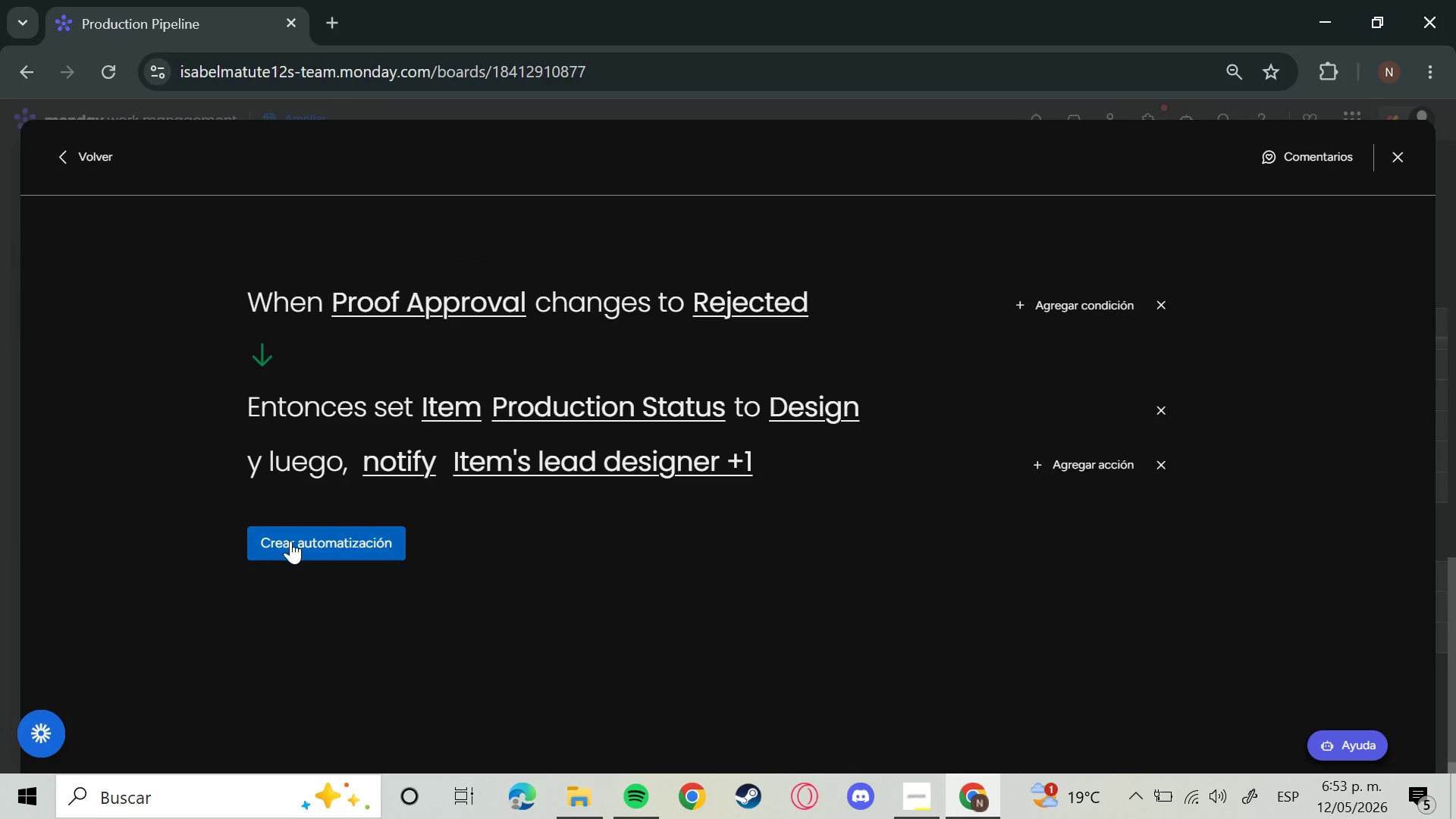 
left_click([294, 541])
 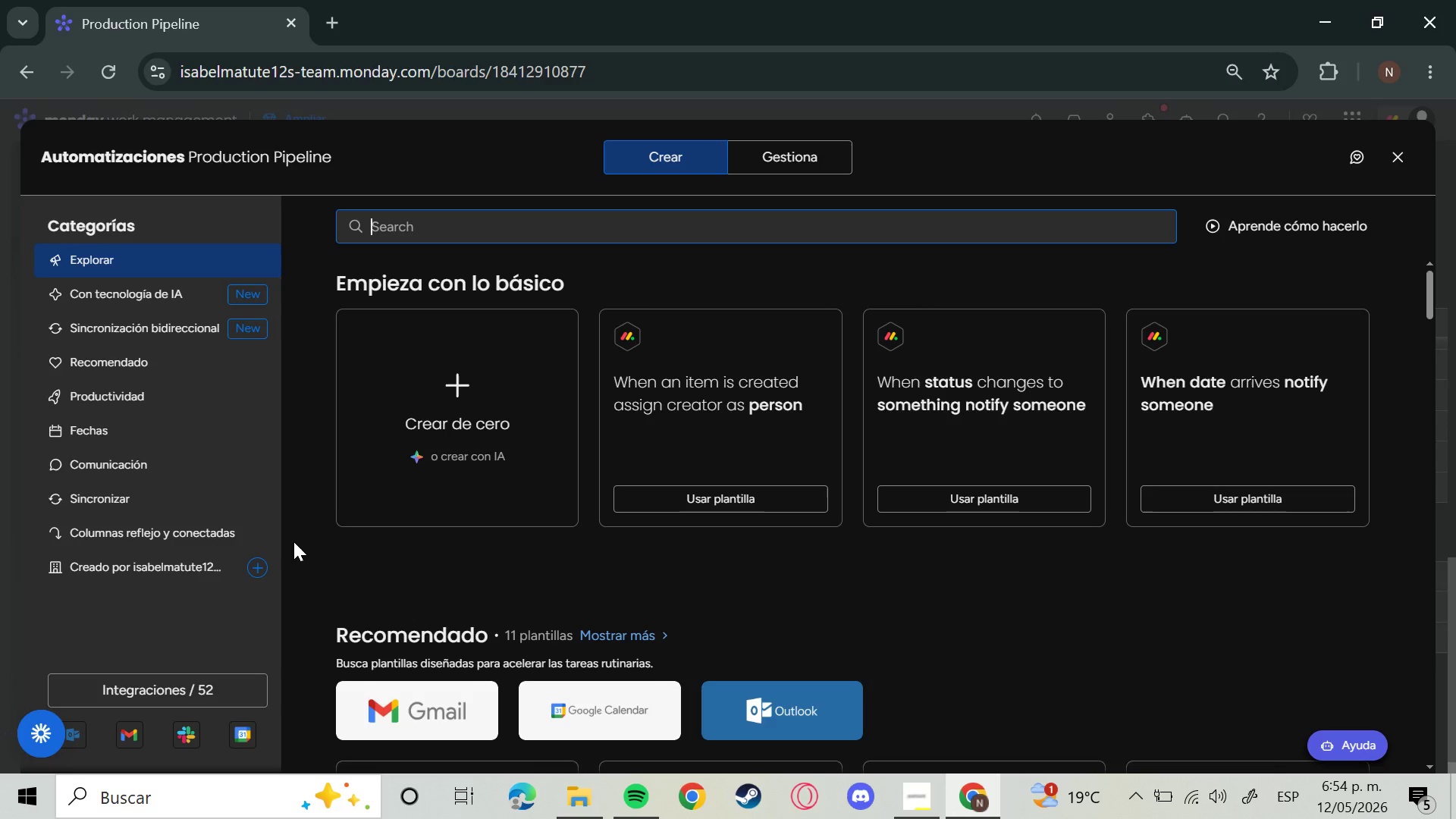 
wait(43.27)
 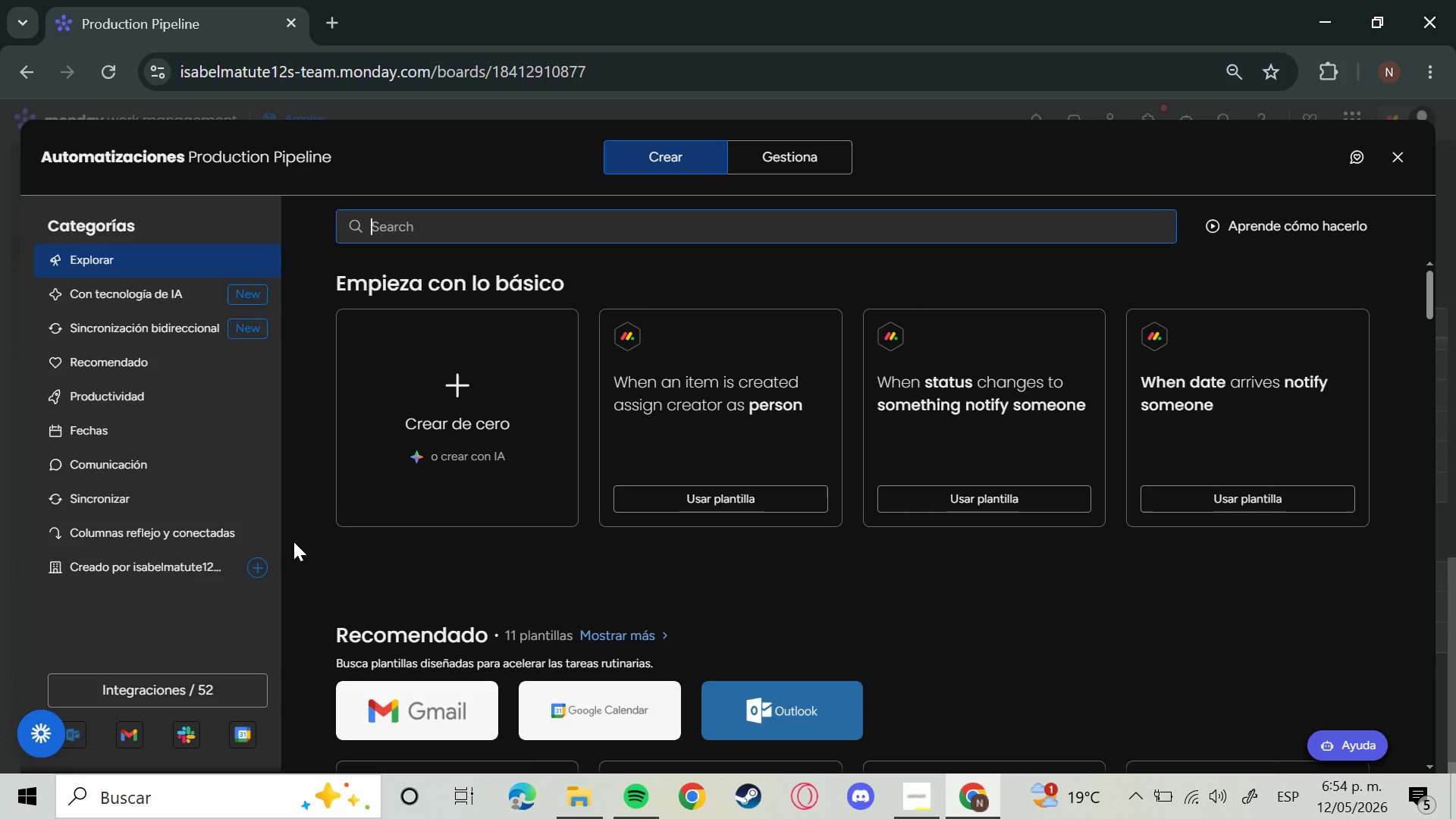 
left_click([485, 401])
 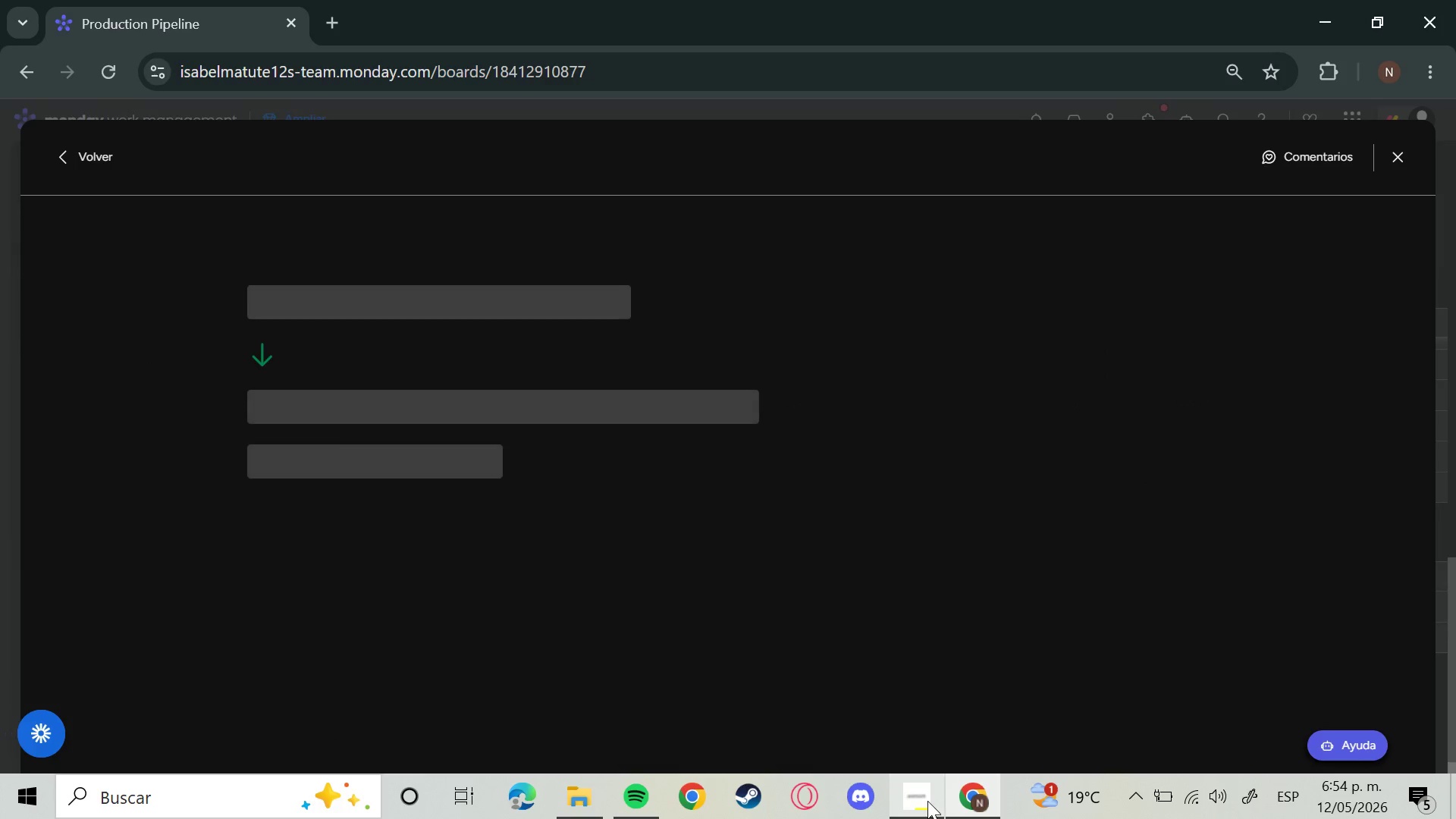 
left_click([924, 801])